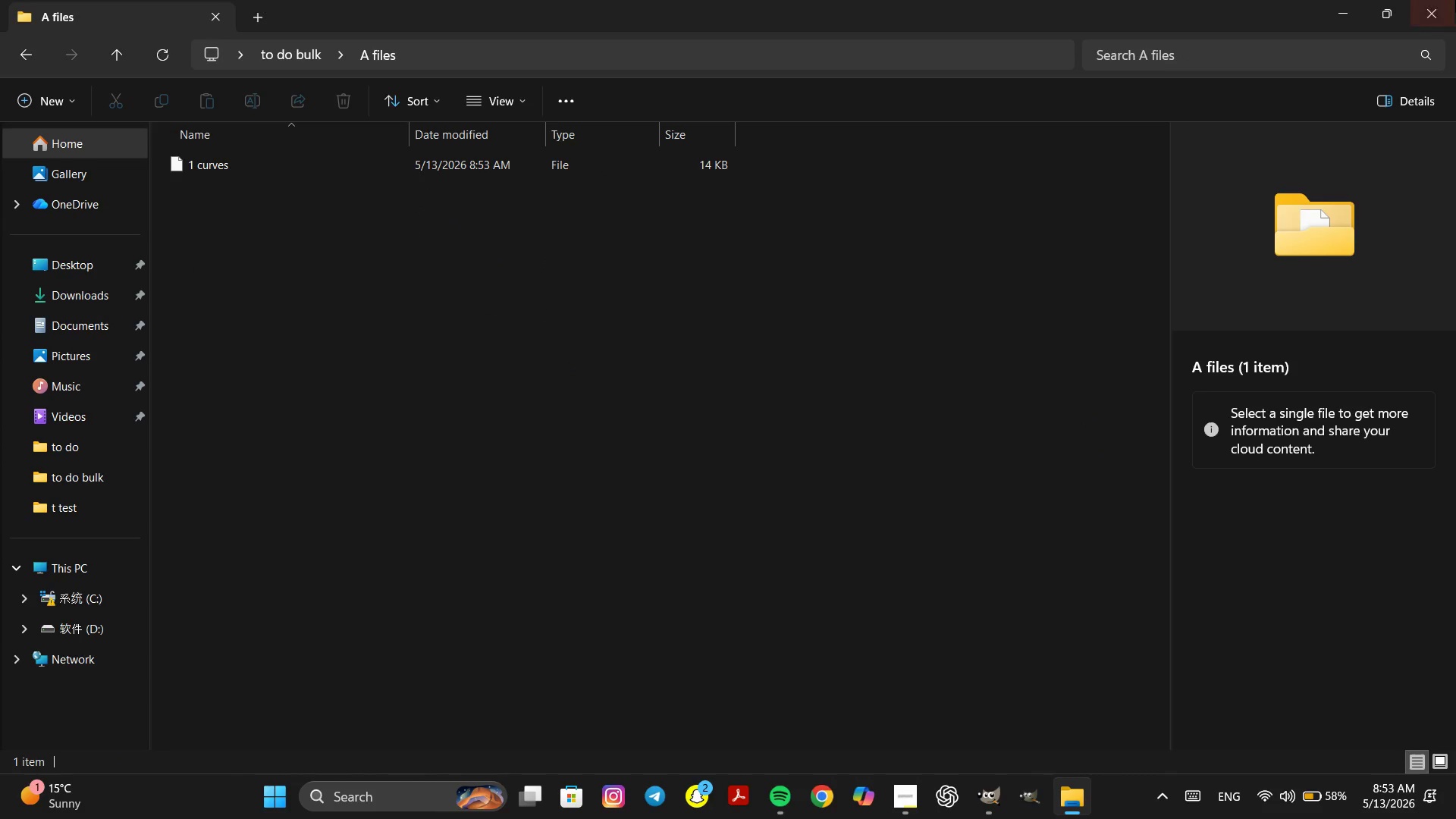 
left_click([1455, 0])
 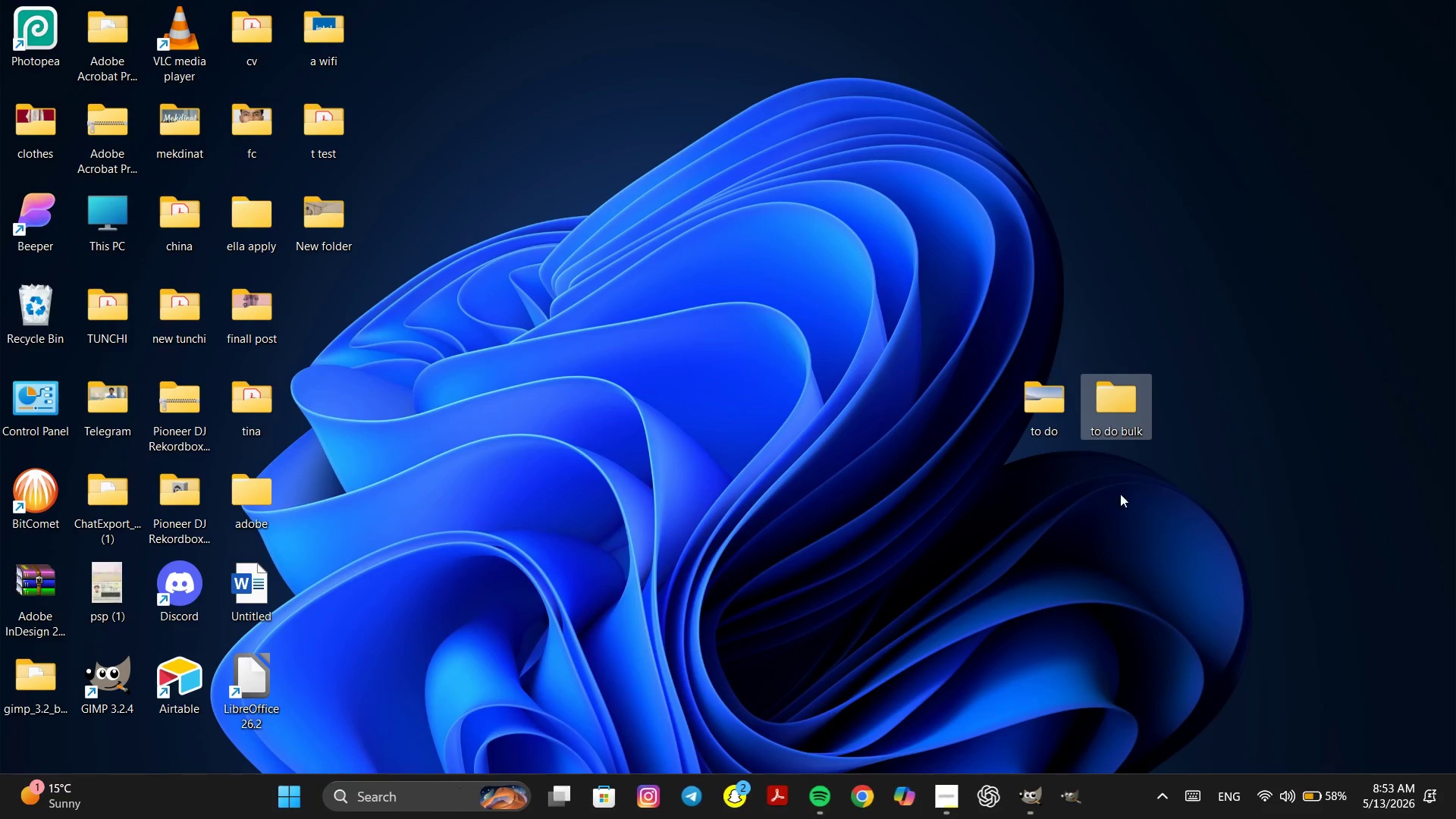 
left_click([1087, 621])
 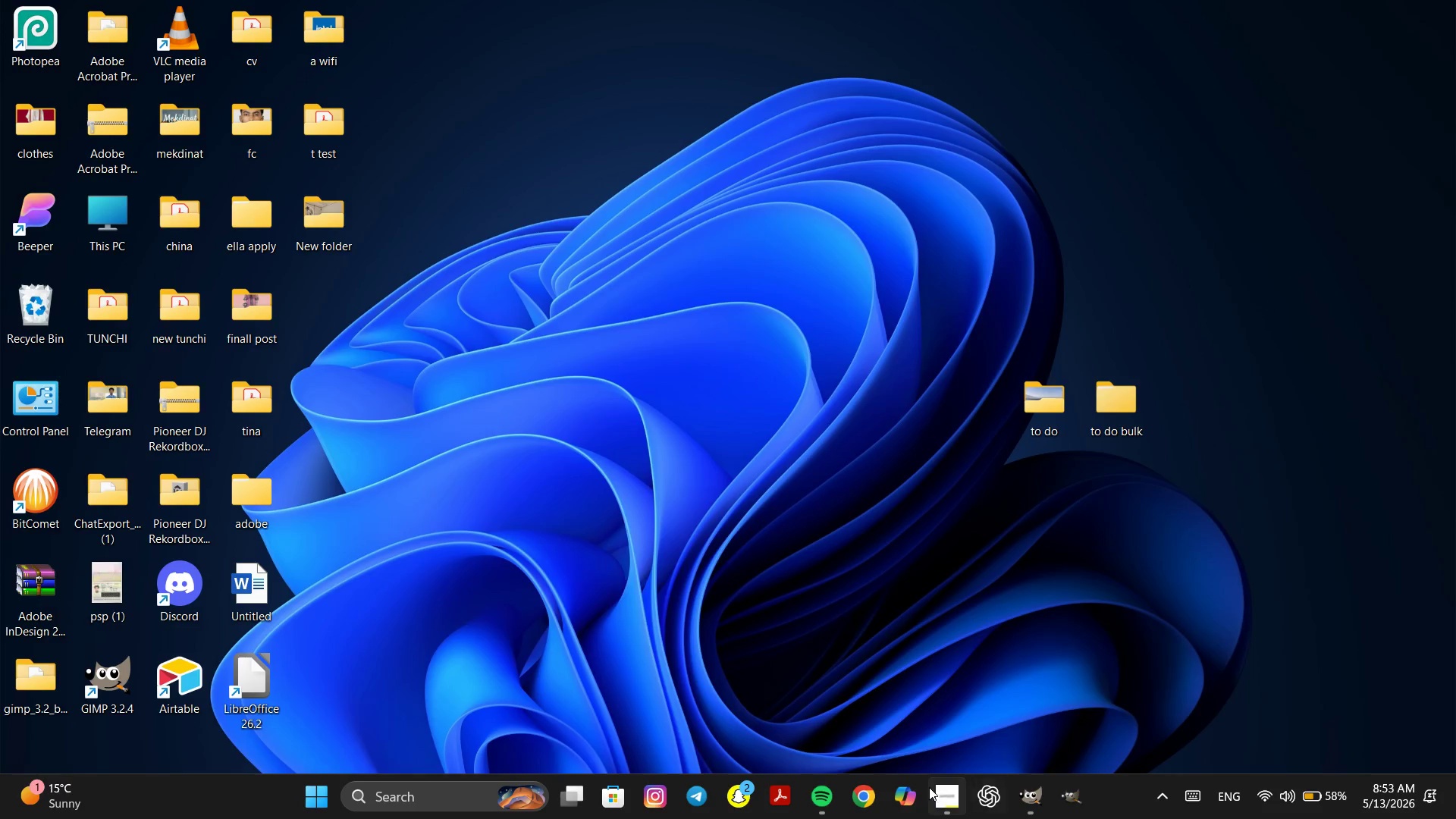 
left_click([929, 787])